 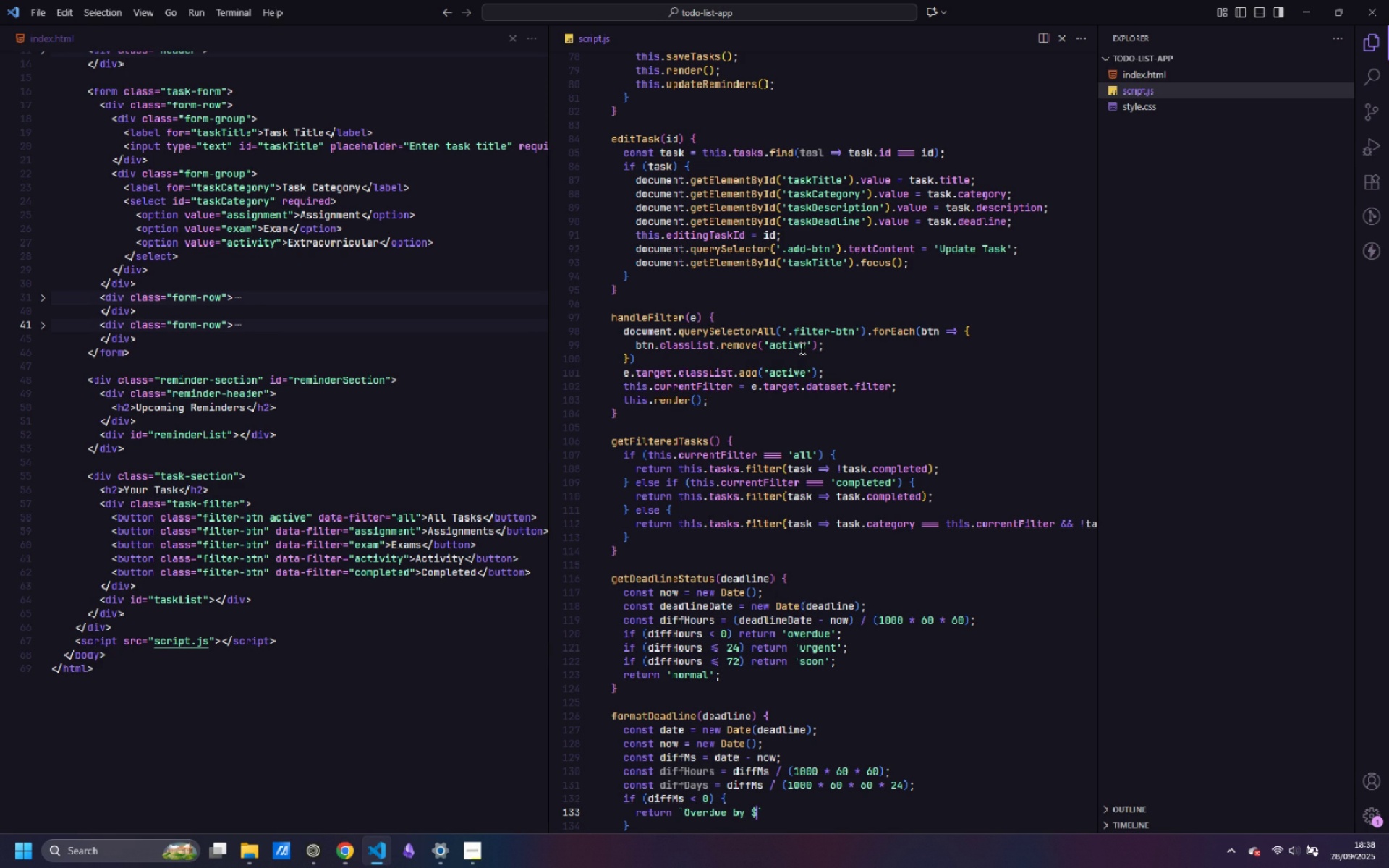 
key(Shift+BracketLeft)
 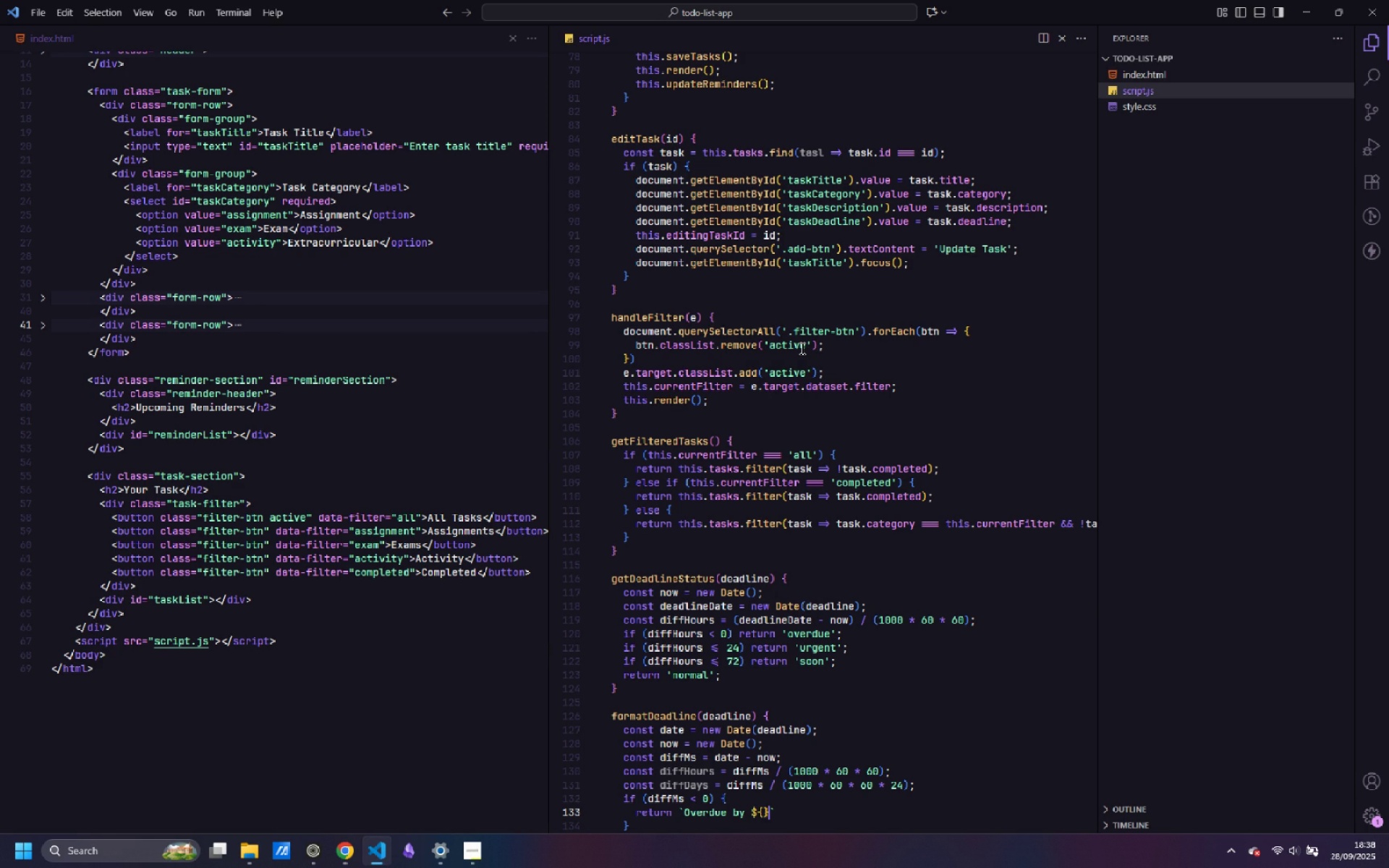 
key(Shift+BracketRight)
 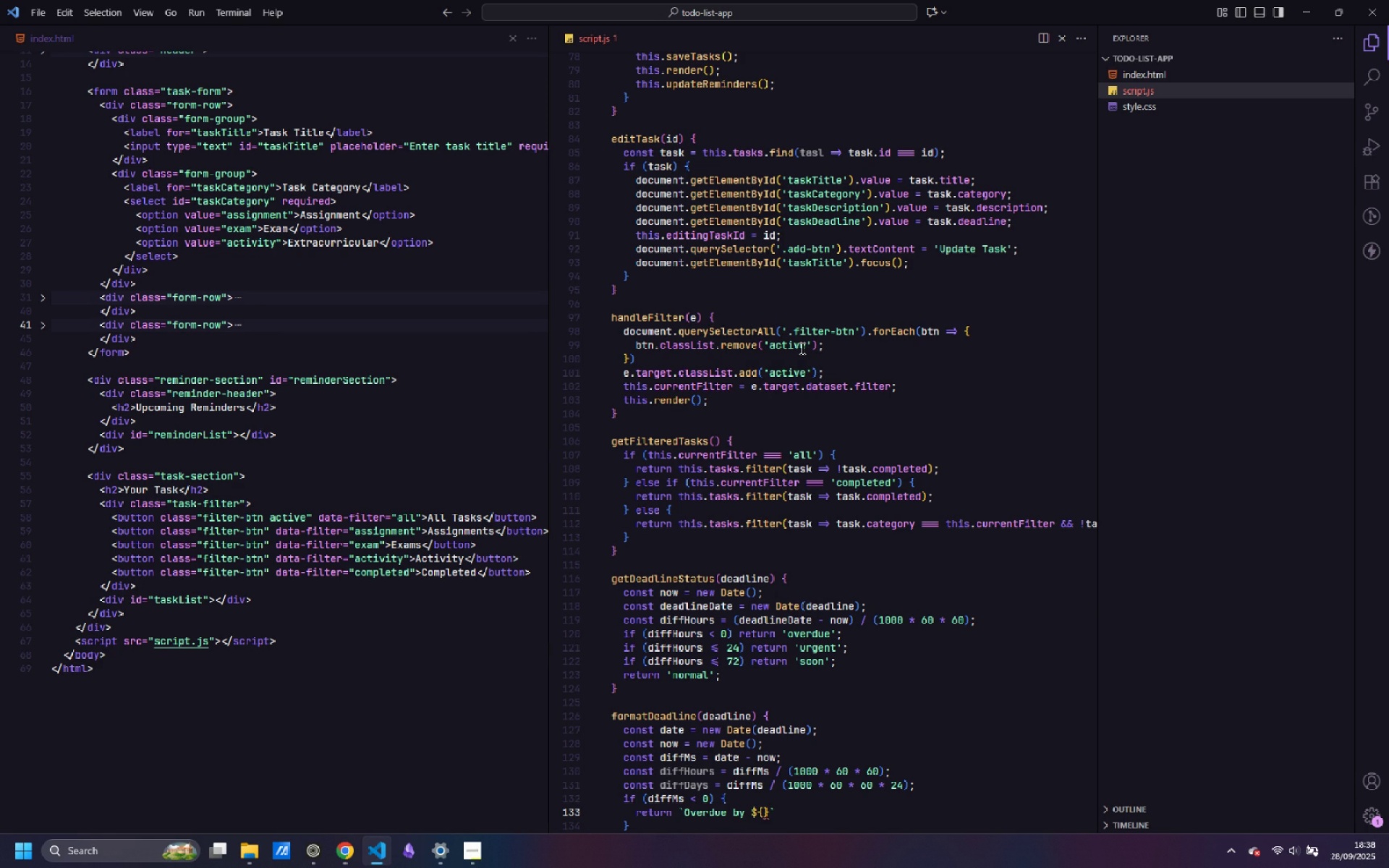 
key(ArrowLeft)
 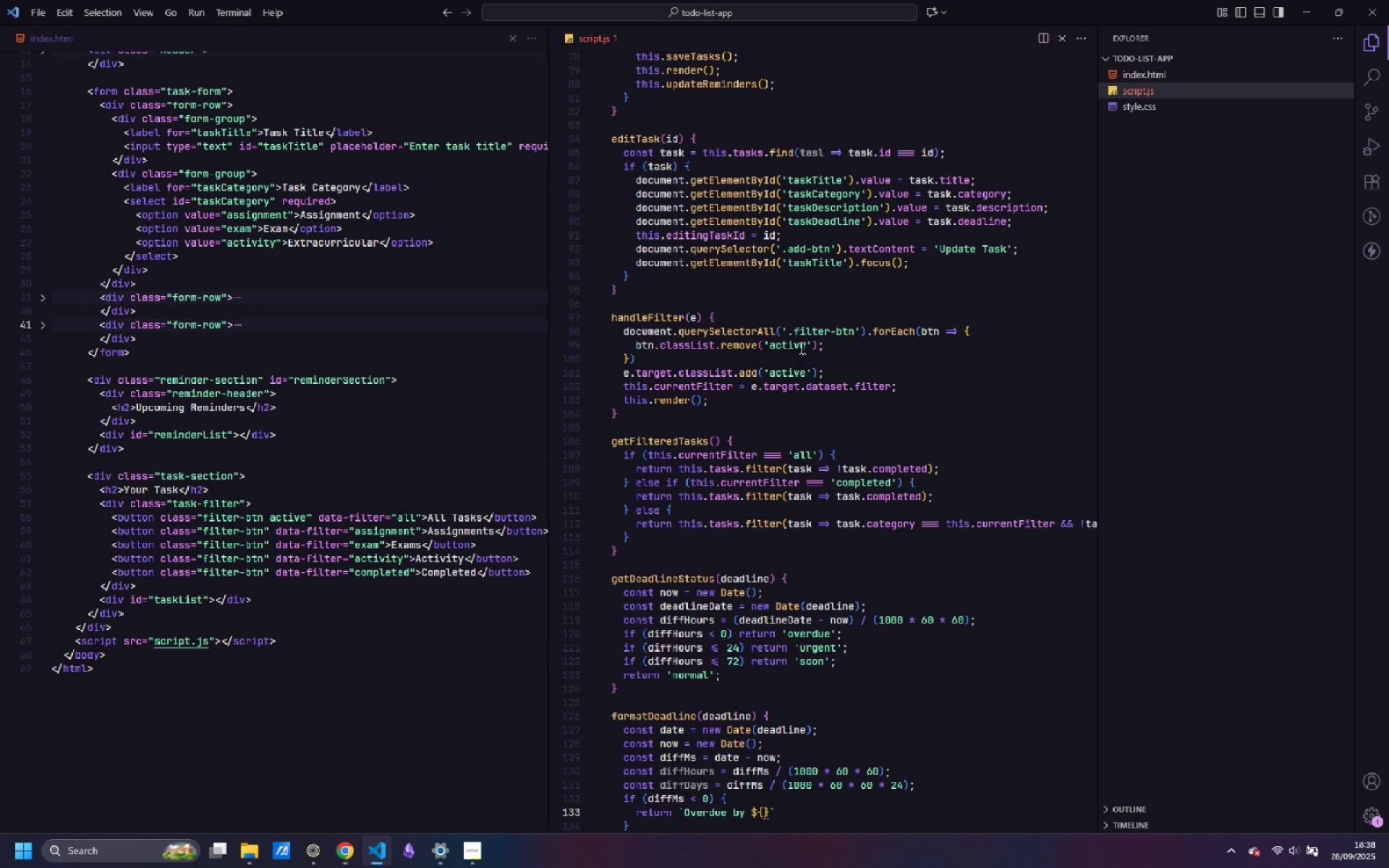 
type(Math.abs(Math.d)
key(Backspace)
type(round9diffHours)